 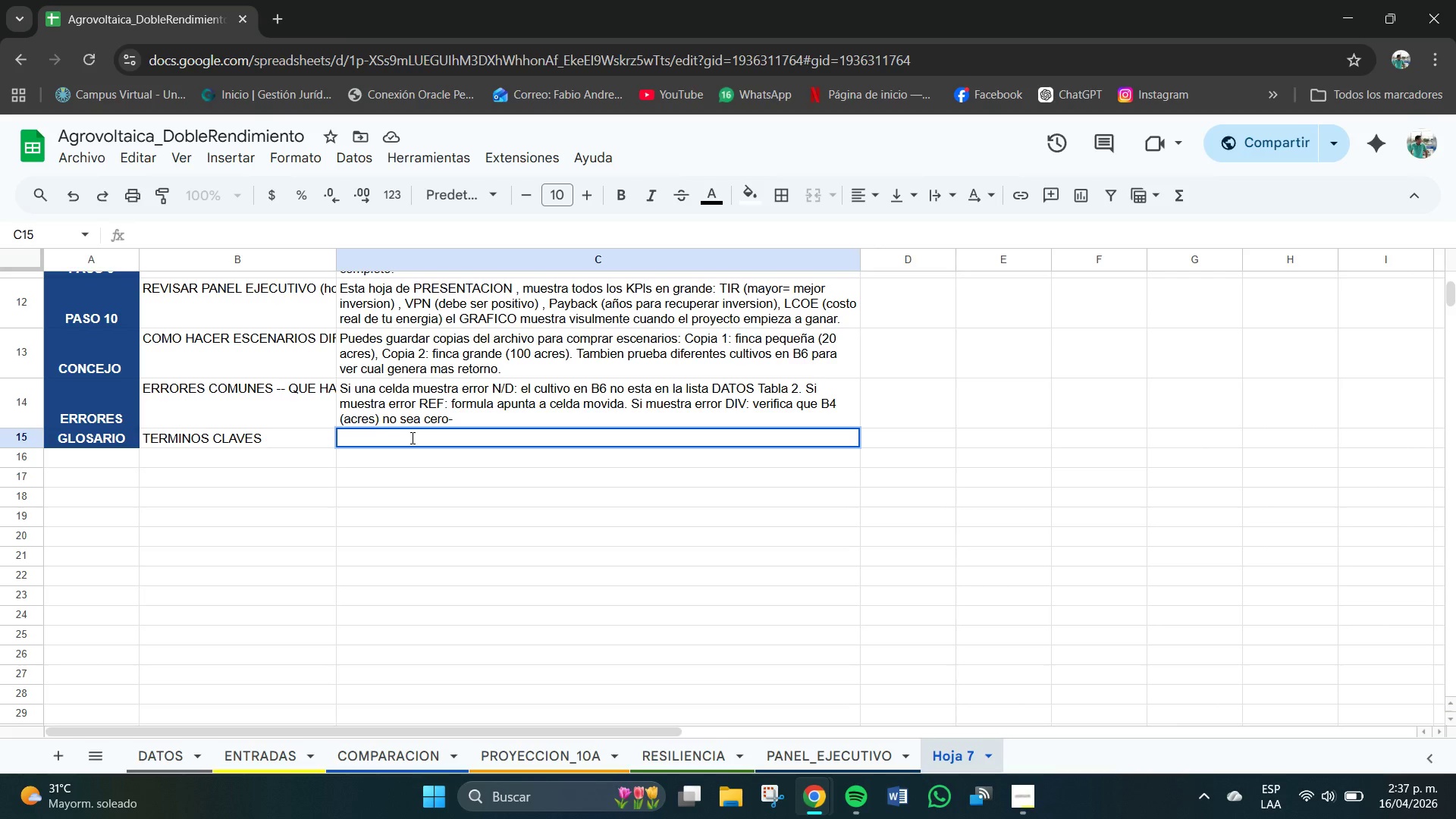 
type(TIR_ Tasa)
key(Backspace)
key(Backspace)
key(Backspace)
key(Backspace)
key(Backspace)
key(Backspace)
type(> Tasa interna miuestra)
key(Backspace)
key(Backspace)
key(Backspace)
key(Backspace)
key(Backspace)
key(Backspace)
type(ues)
key(Backspace)
key(Backspace)
key(Backspace)
key(Backspace)
type(uesr)
key(Backspace)
type(tra error N&Dn)
key(Backspace)
type( )
 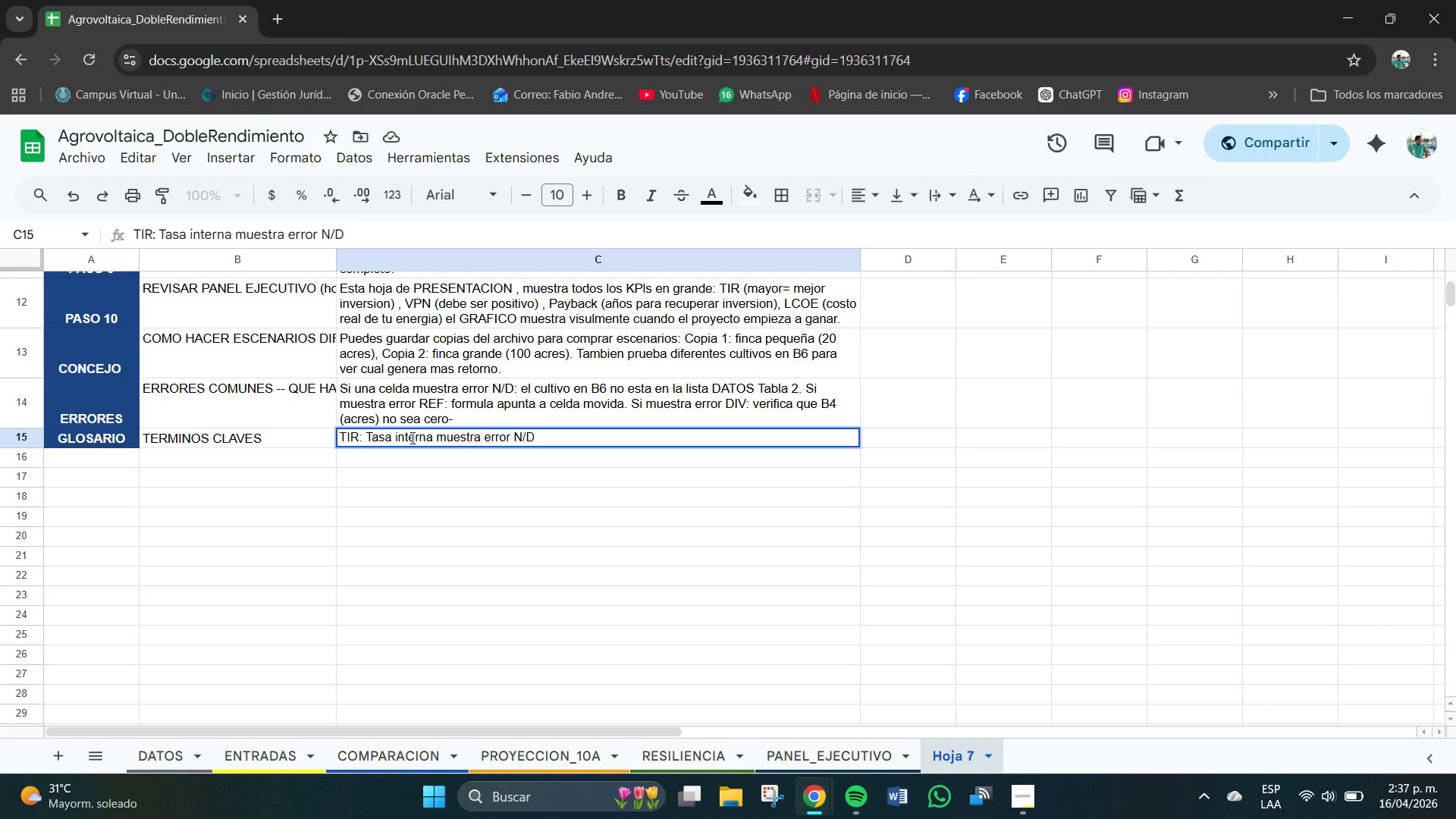 
hold_key(key=Backspace, duration=1.03)
 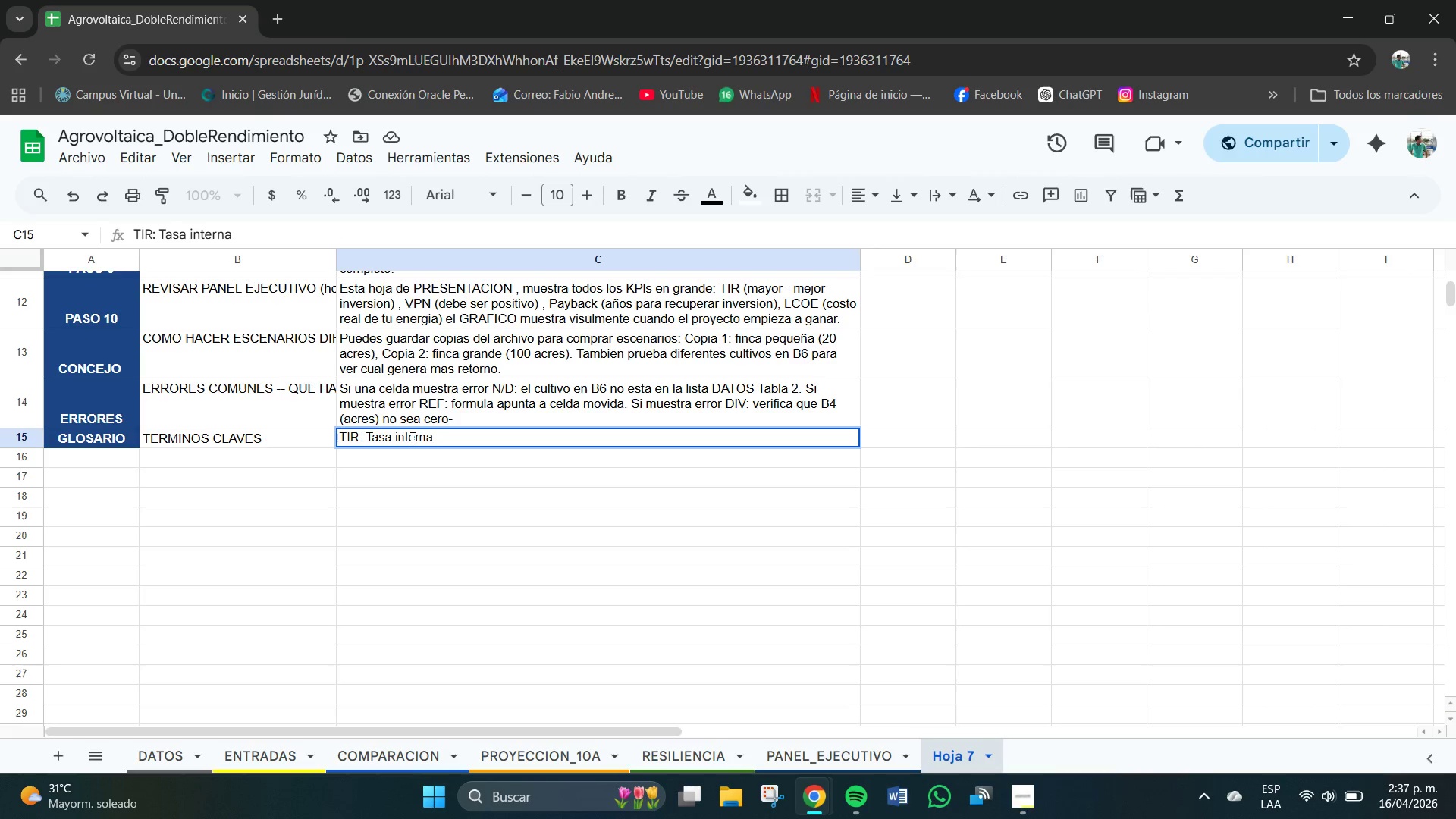 
key(Backspace)
 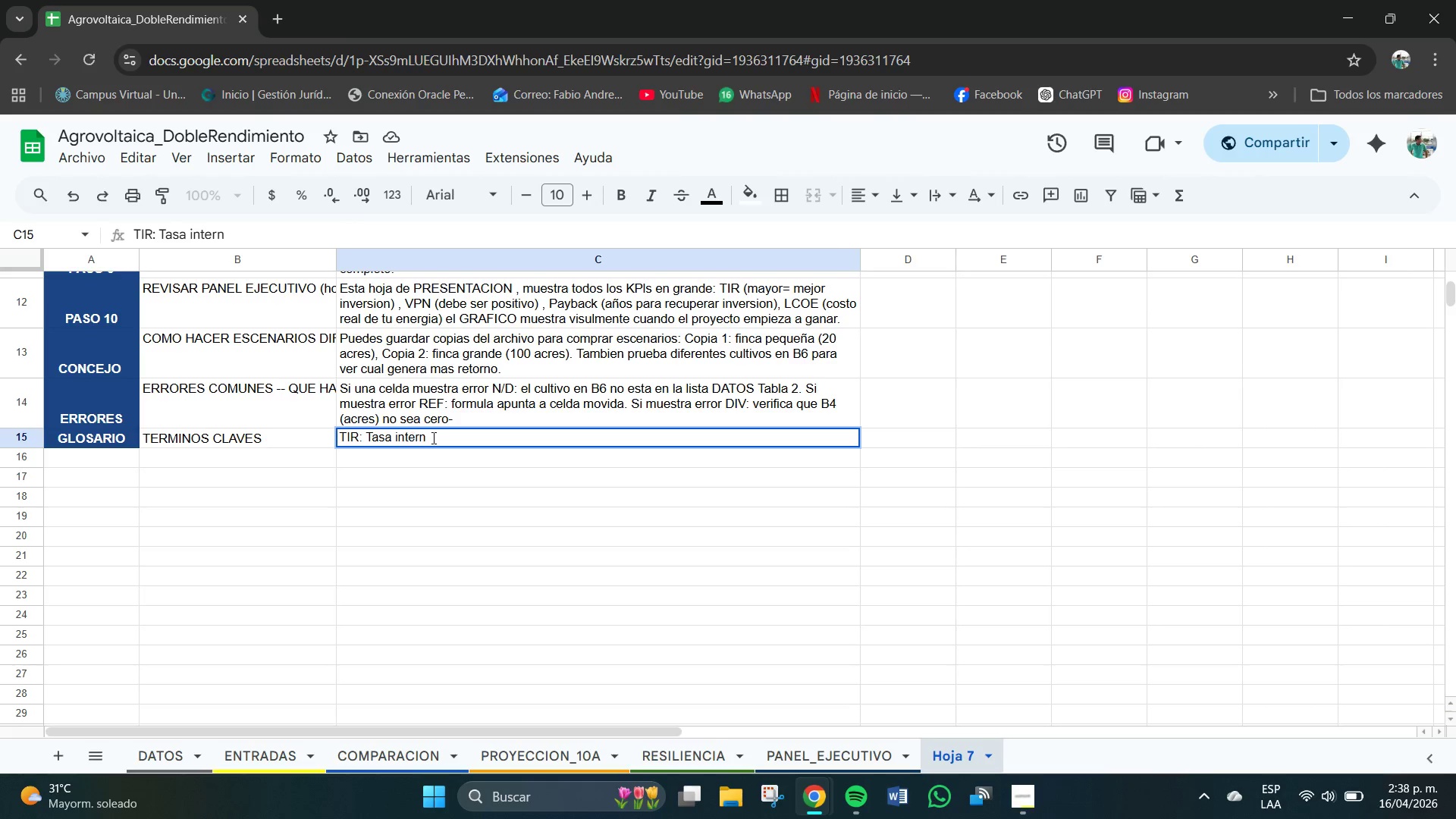 
type(a de Retorno )
 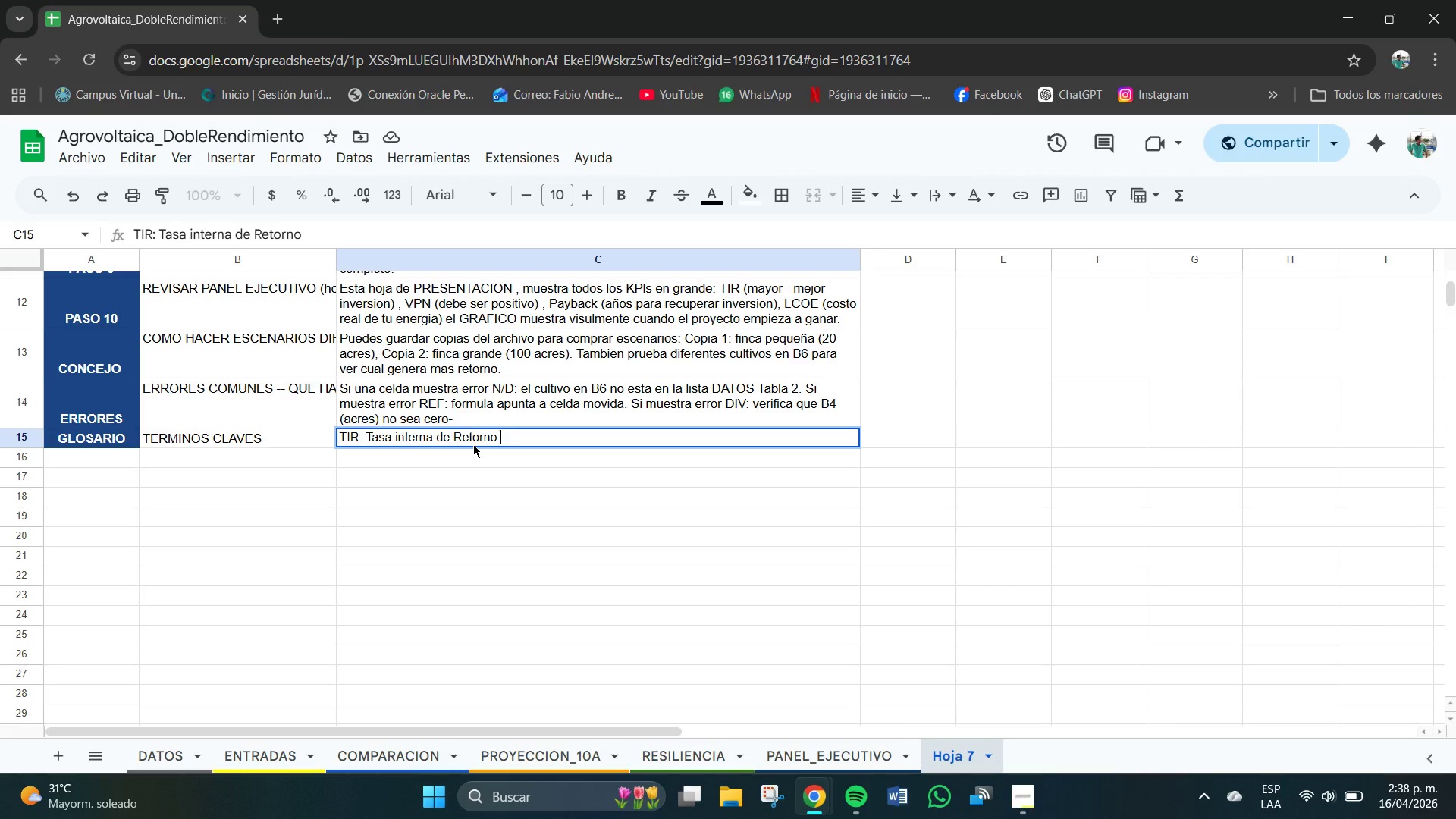 
wait(7.52)
 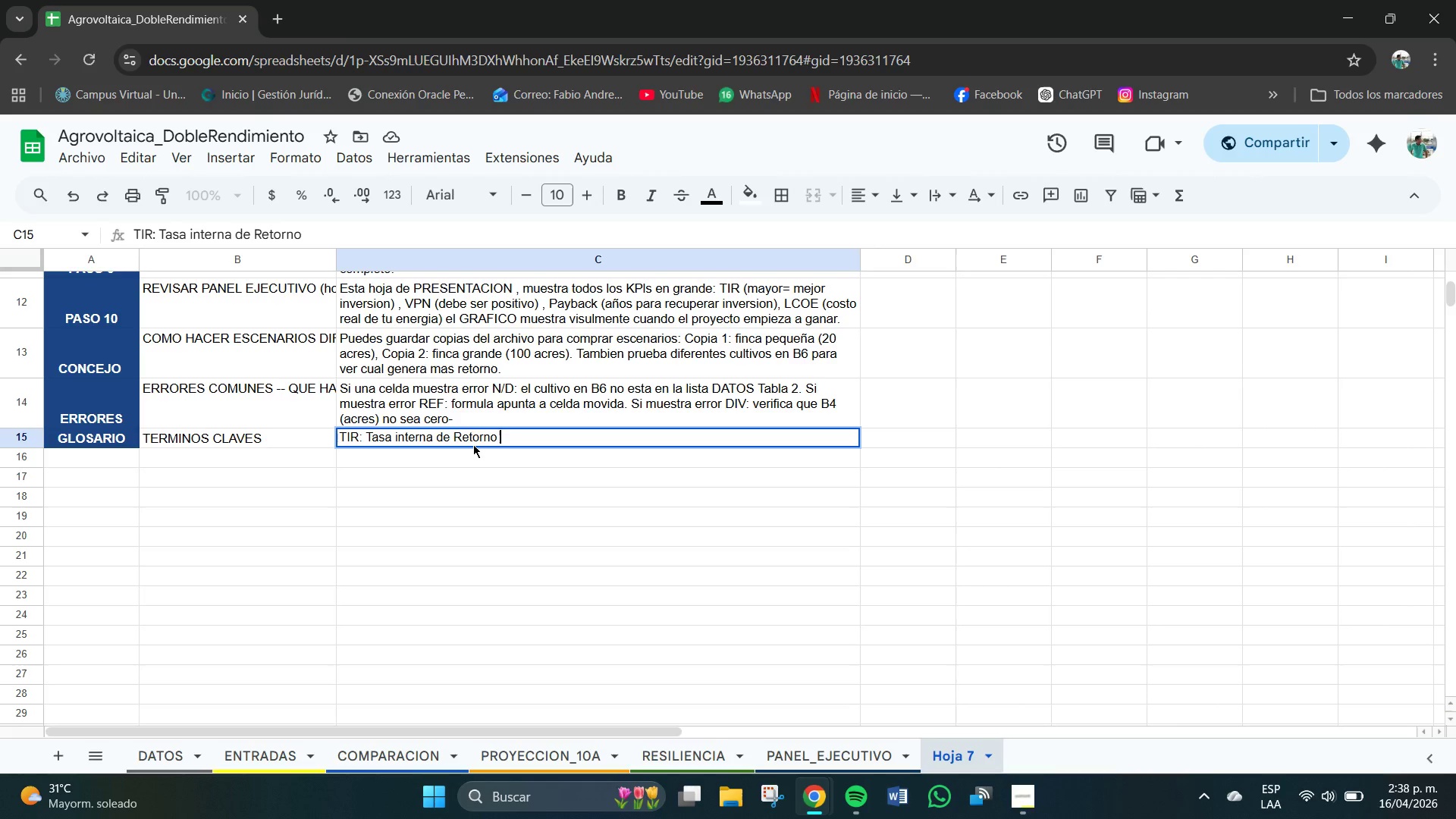 
type(--- % de ganancias anual del proyecto. Mayor que tu )
 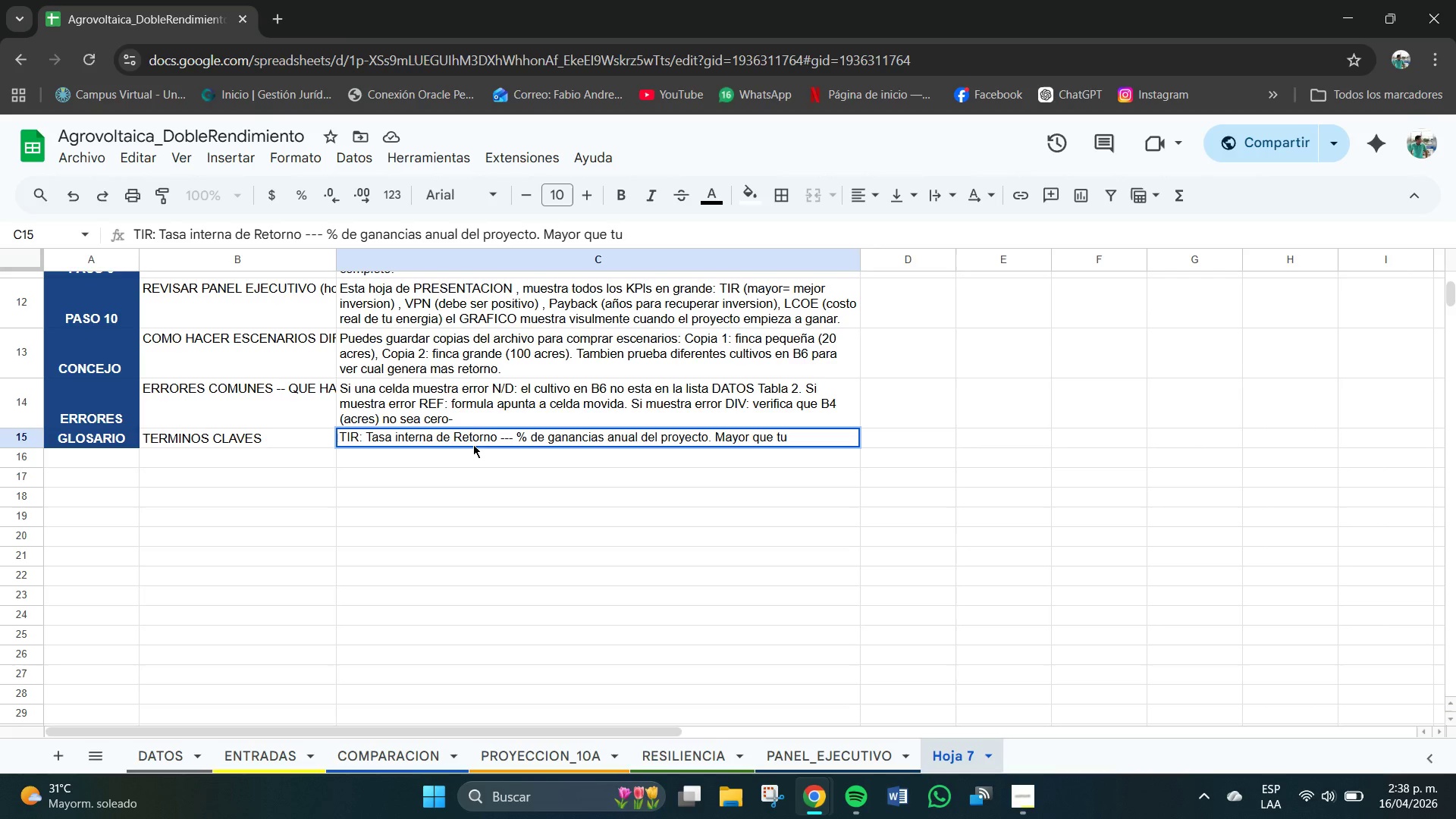 
type( WACC ) proyecto biab)
key(Backspace)
key(Backspace)
key(Backspace)
key(Backspace)
type(viable)
 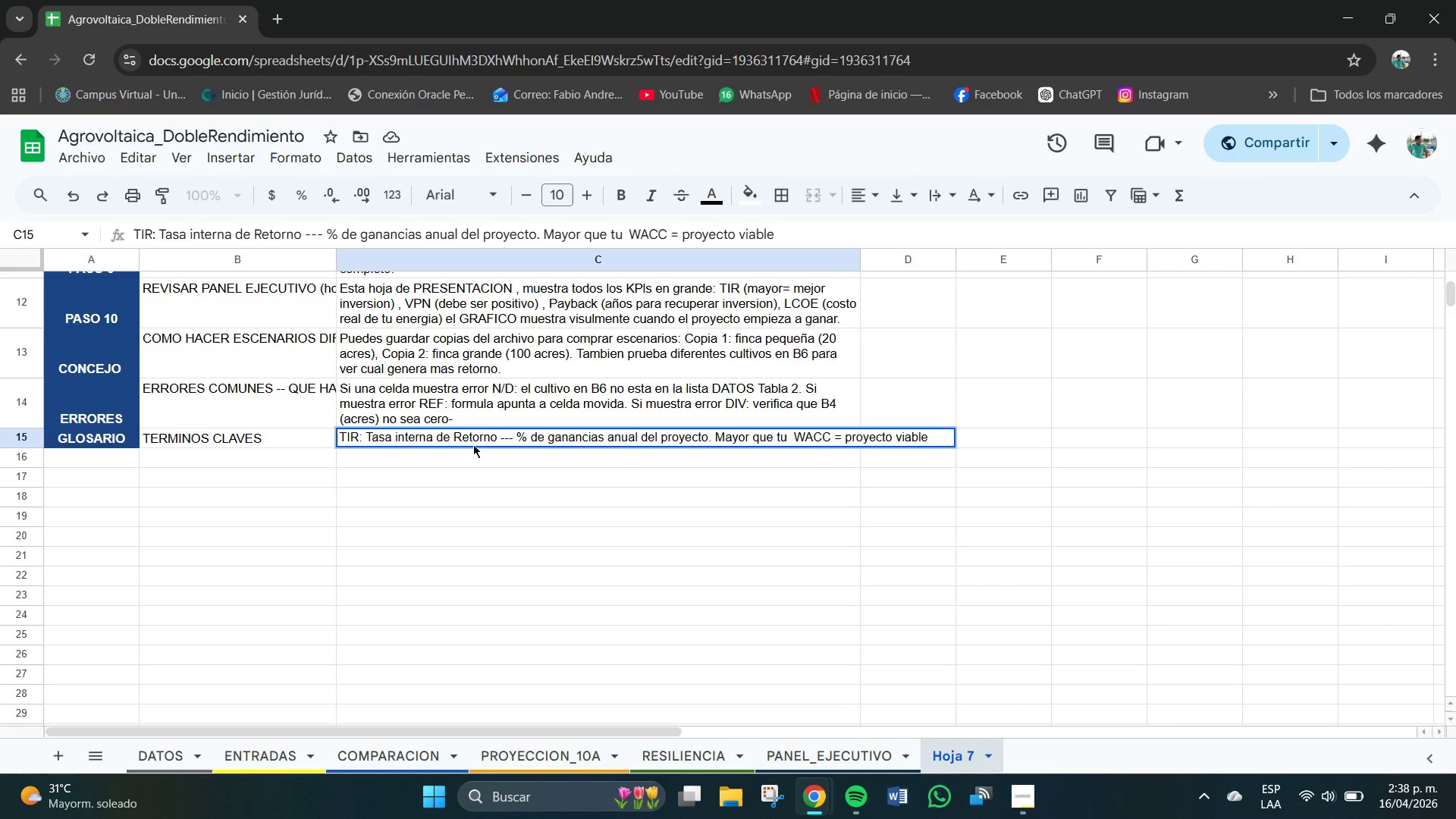 